 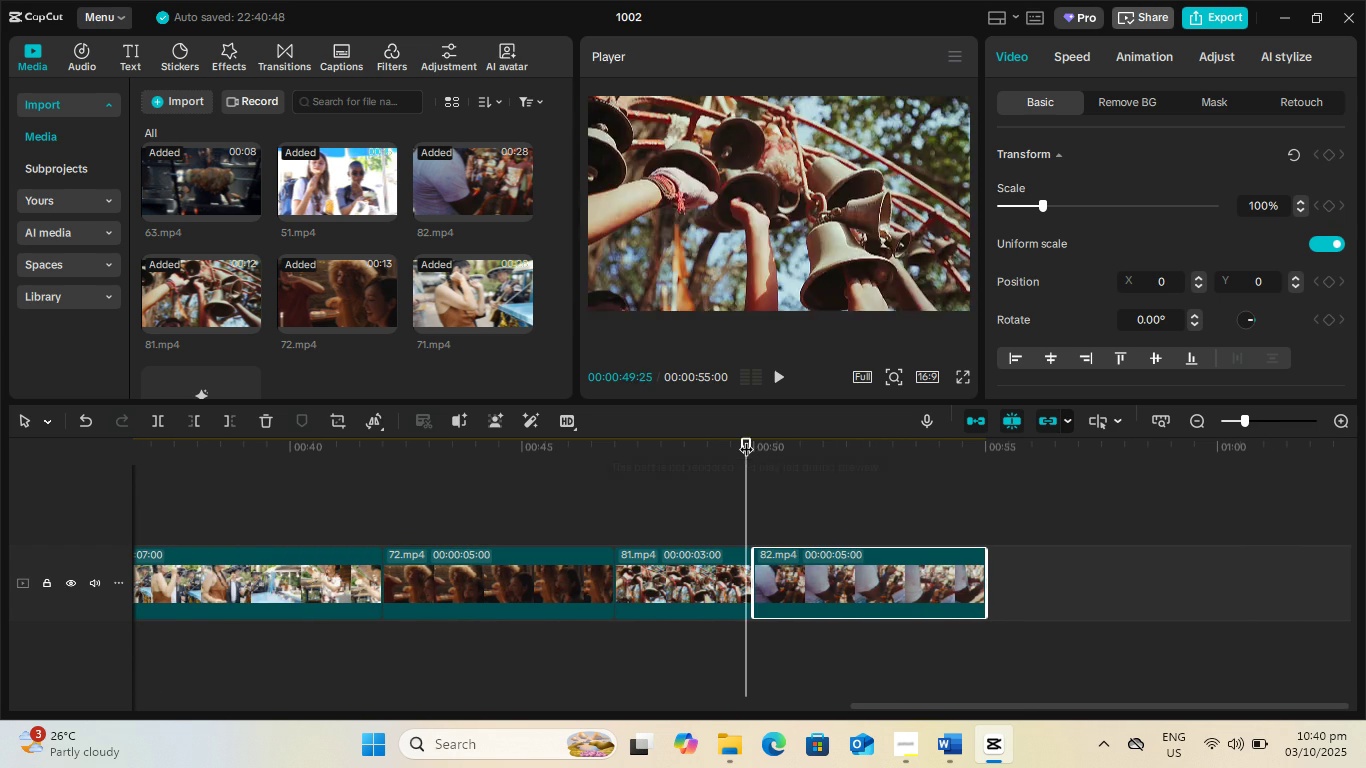 
key(Space)
 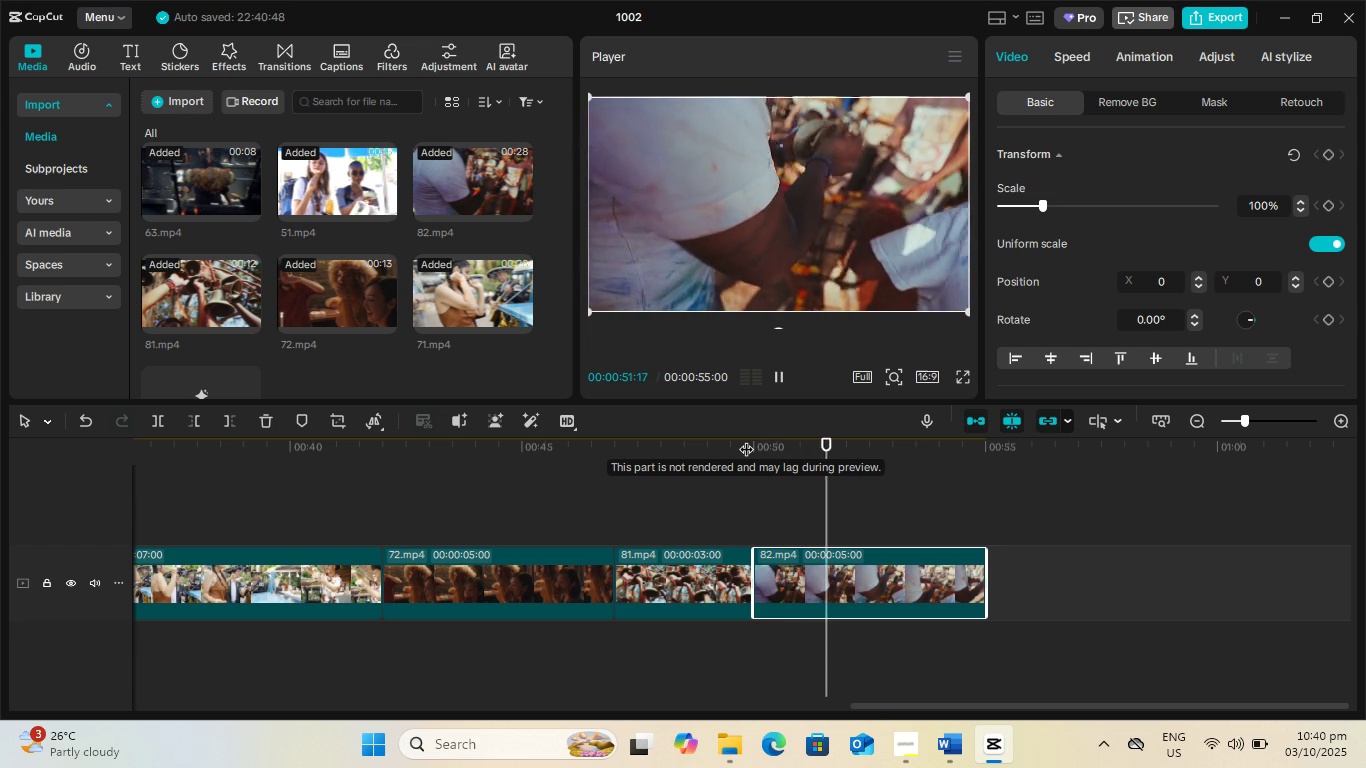 
key(Space)
 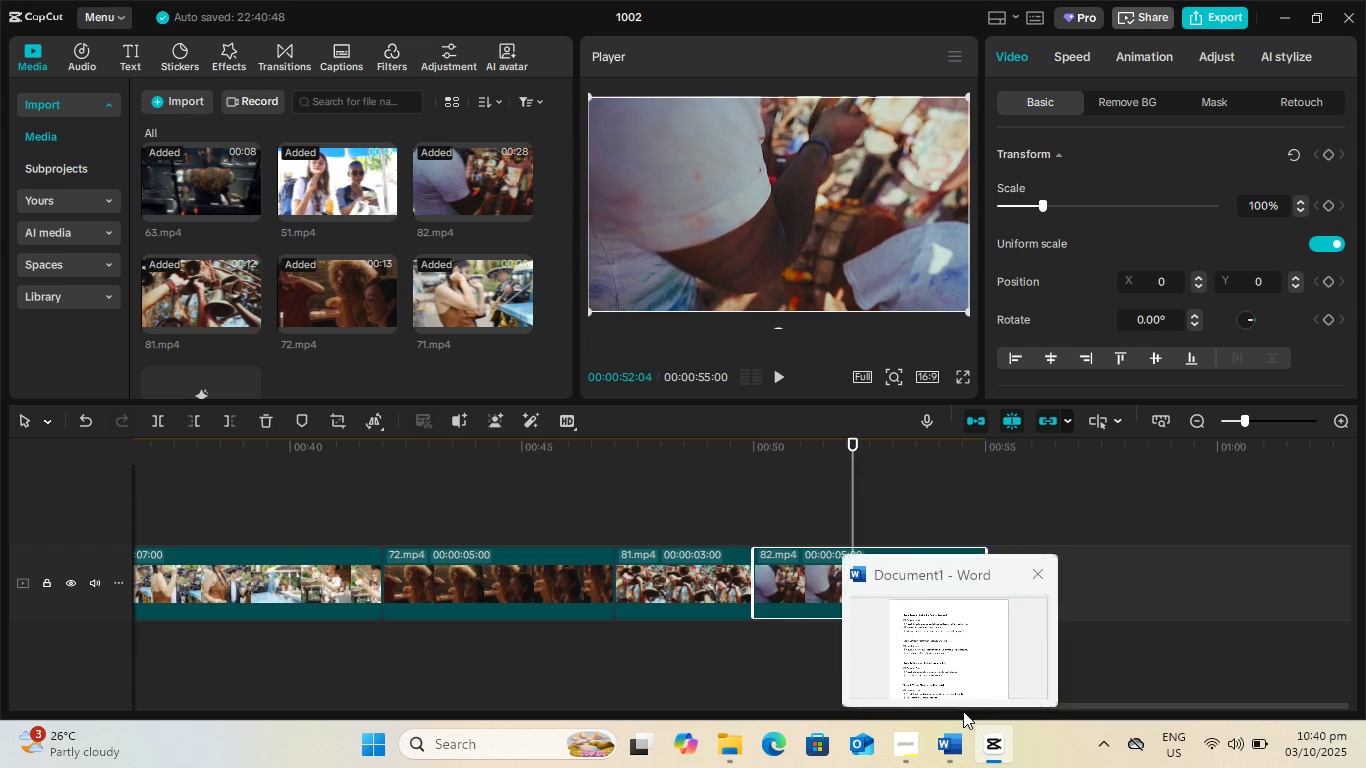 
left_click([963, 711])
 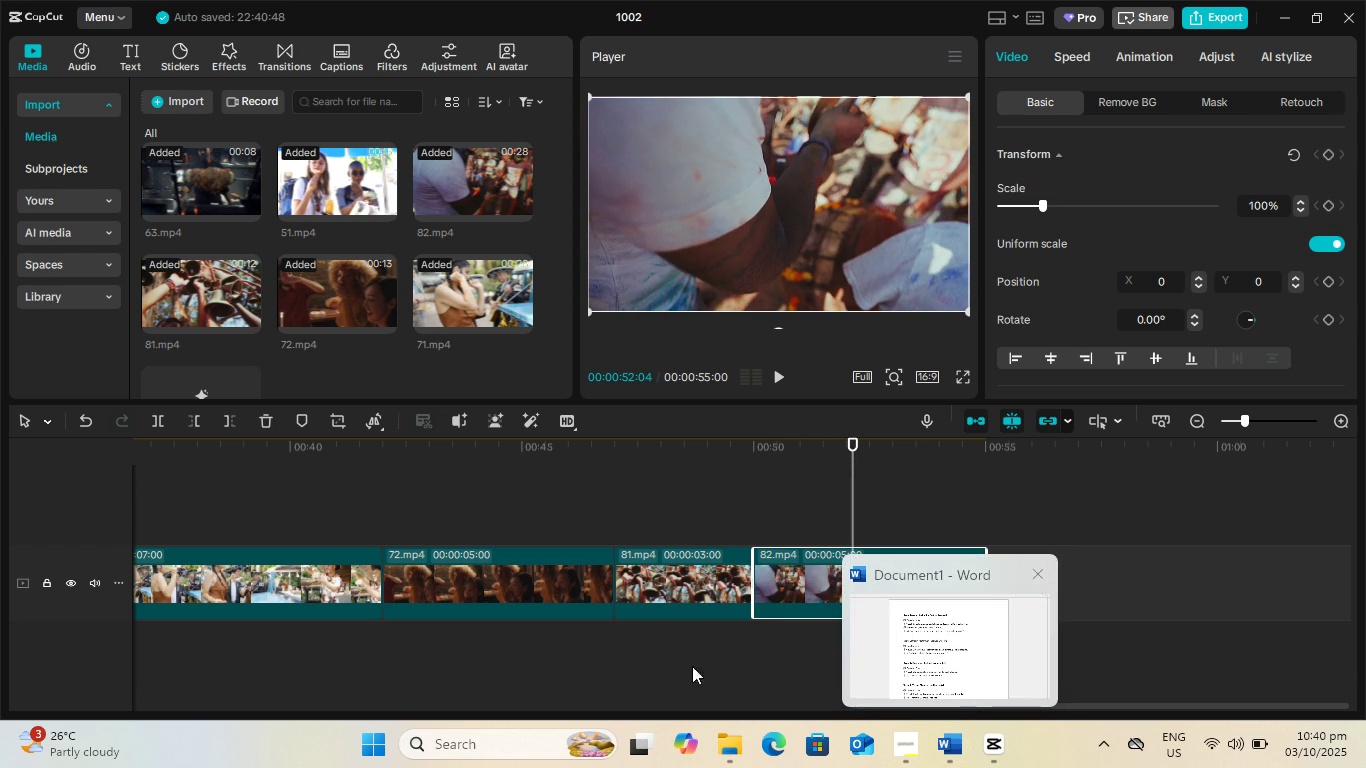 
left_click([672, 659])